 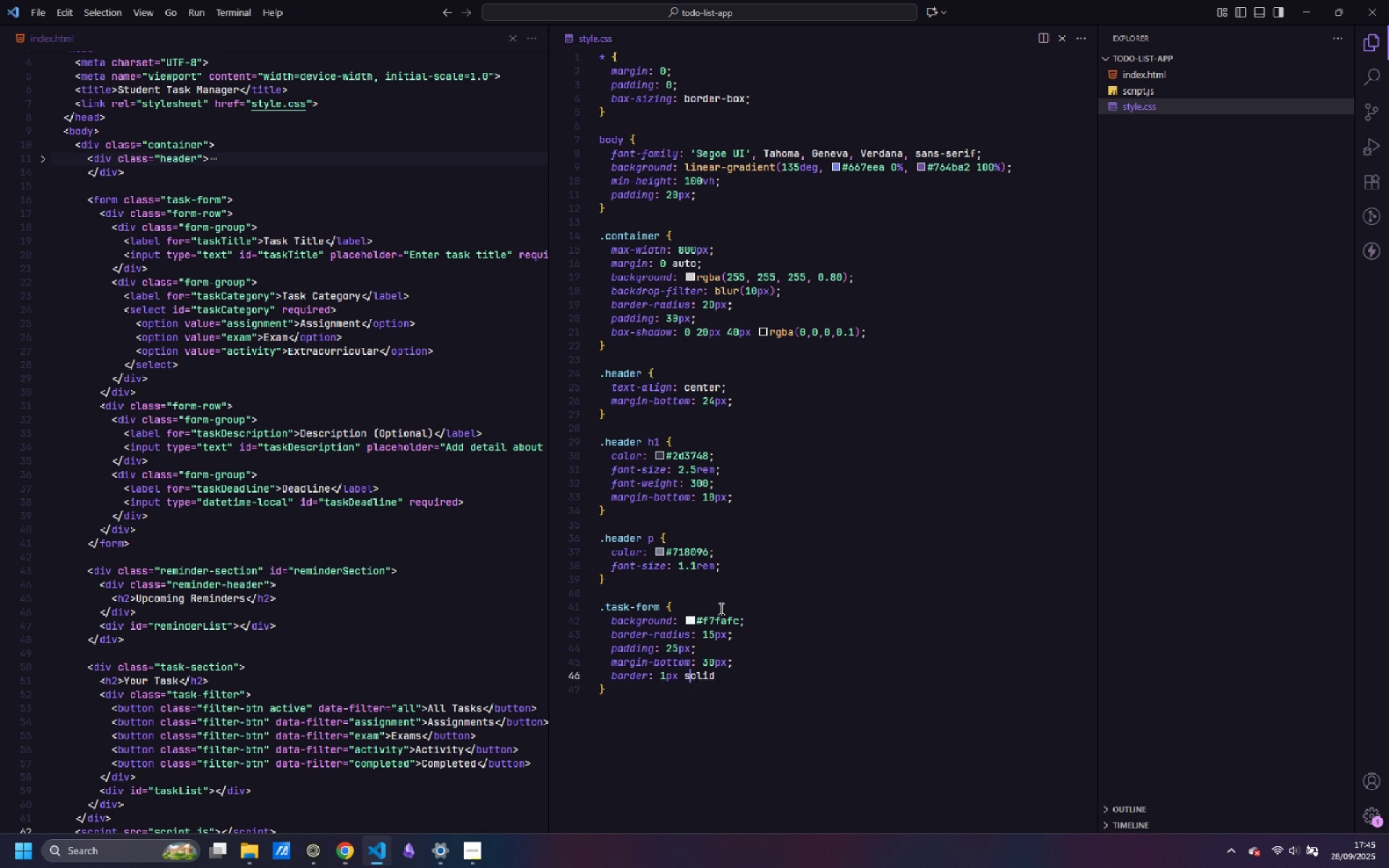 
key(S)
 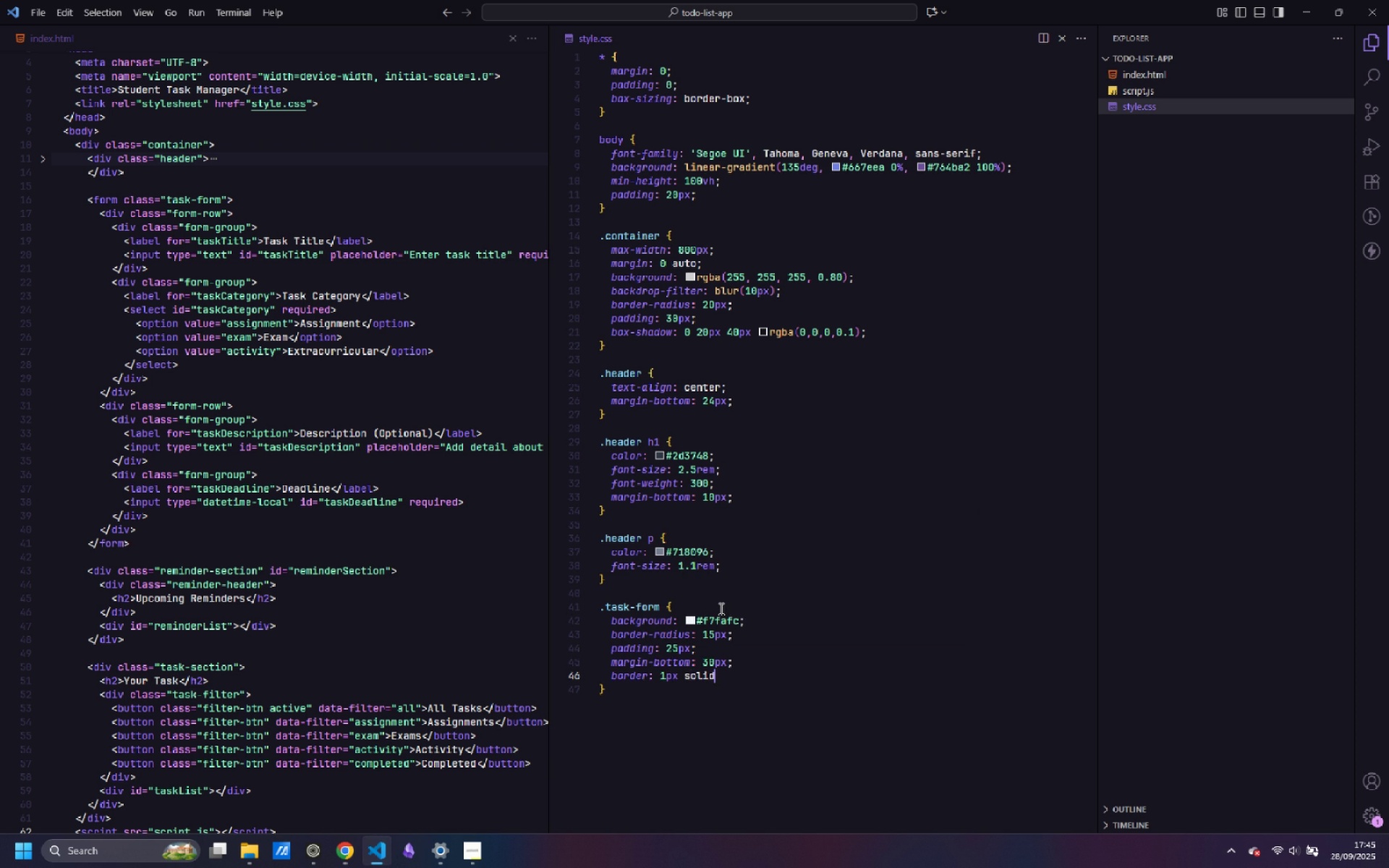 
key(Control+ControlLeft)
 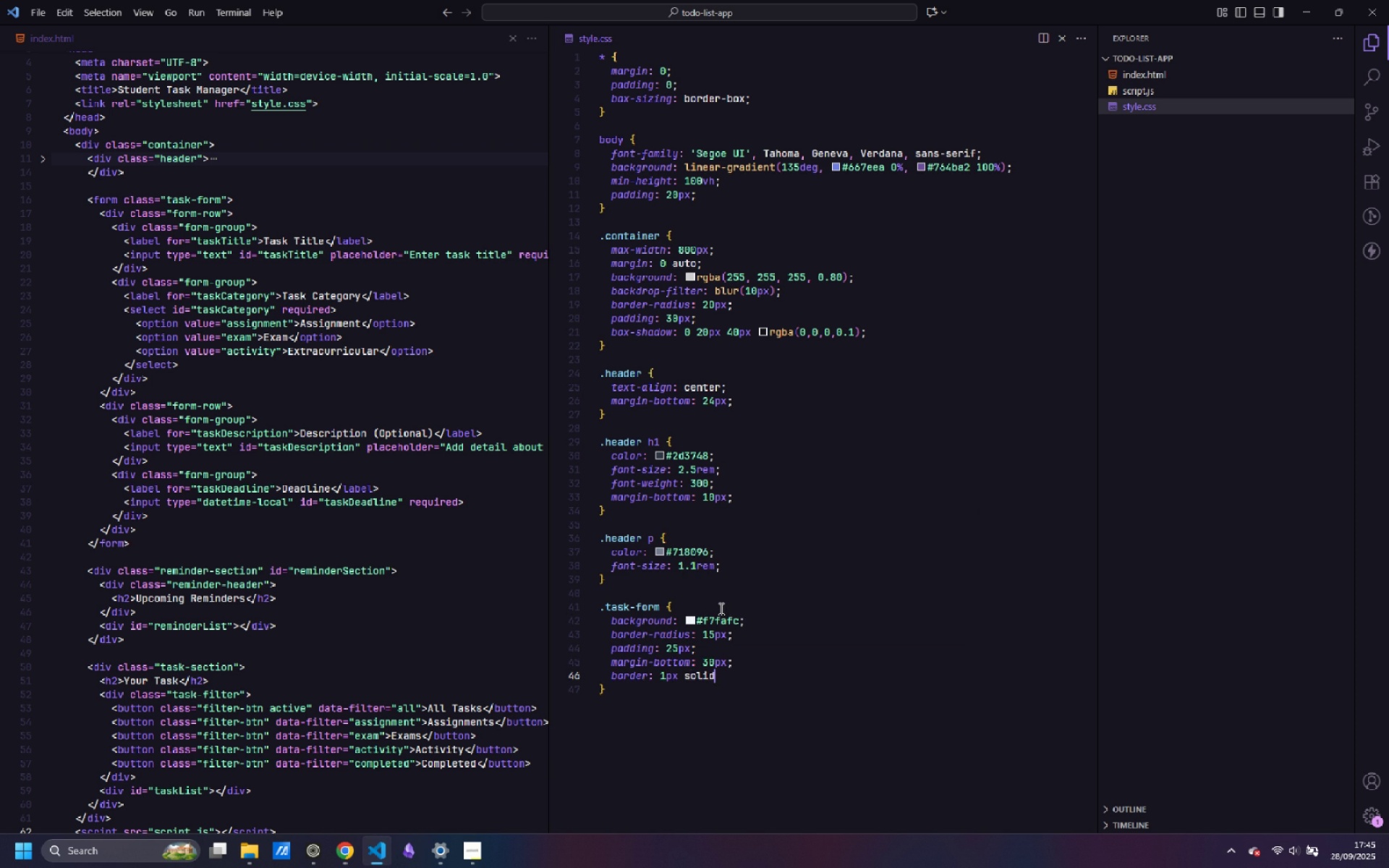 
key(Control+ArrowRight)
 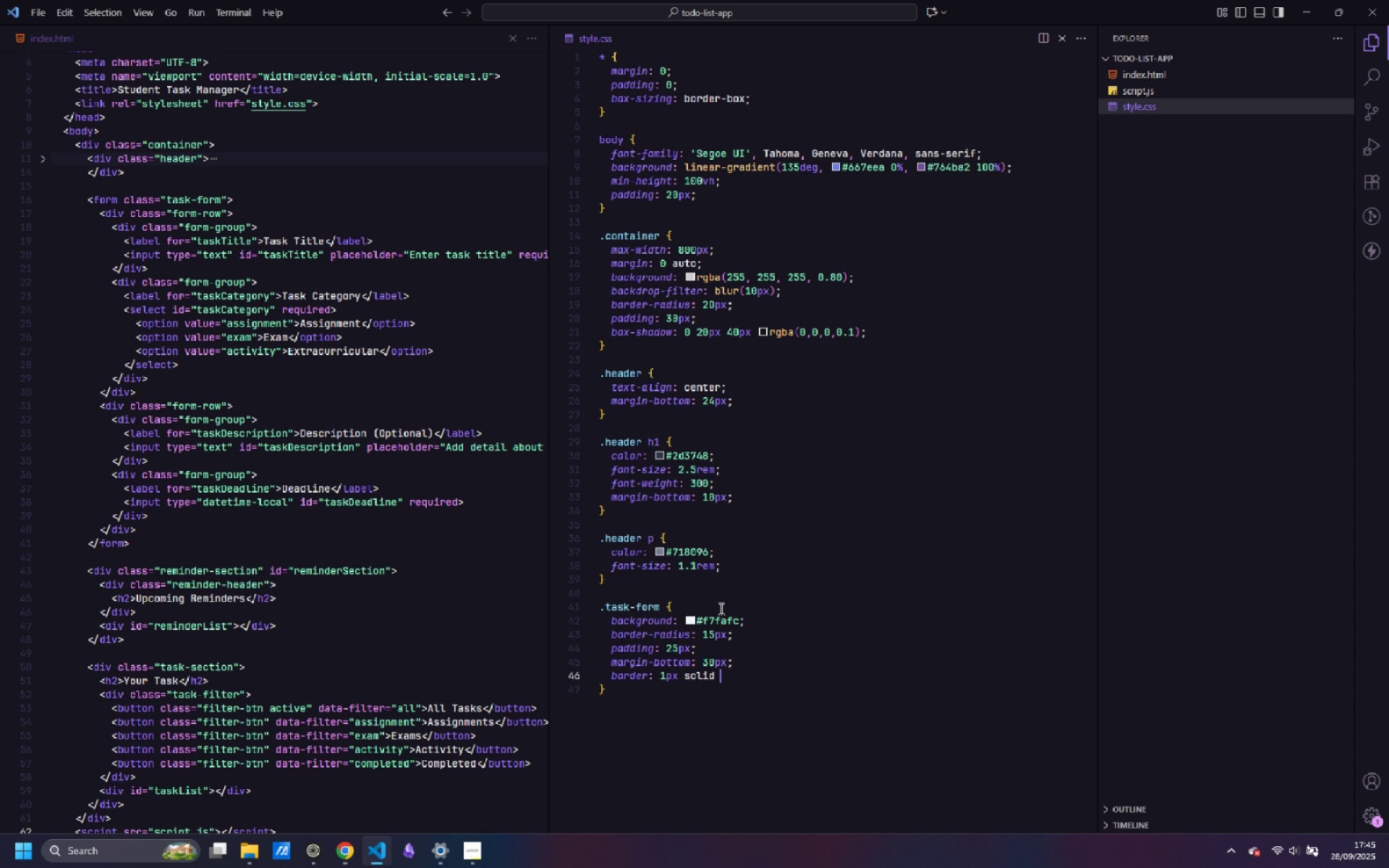 
type( #e28f0;)